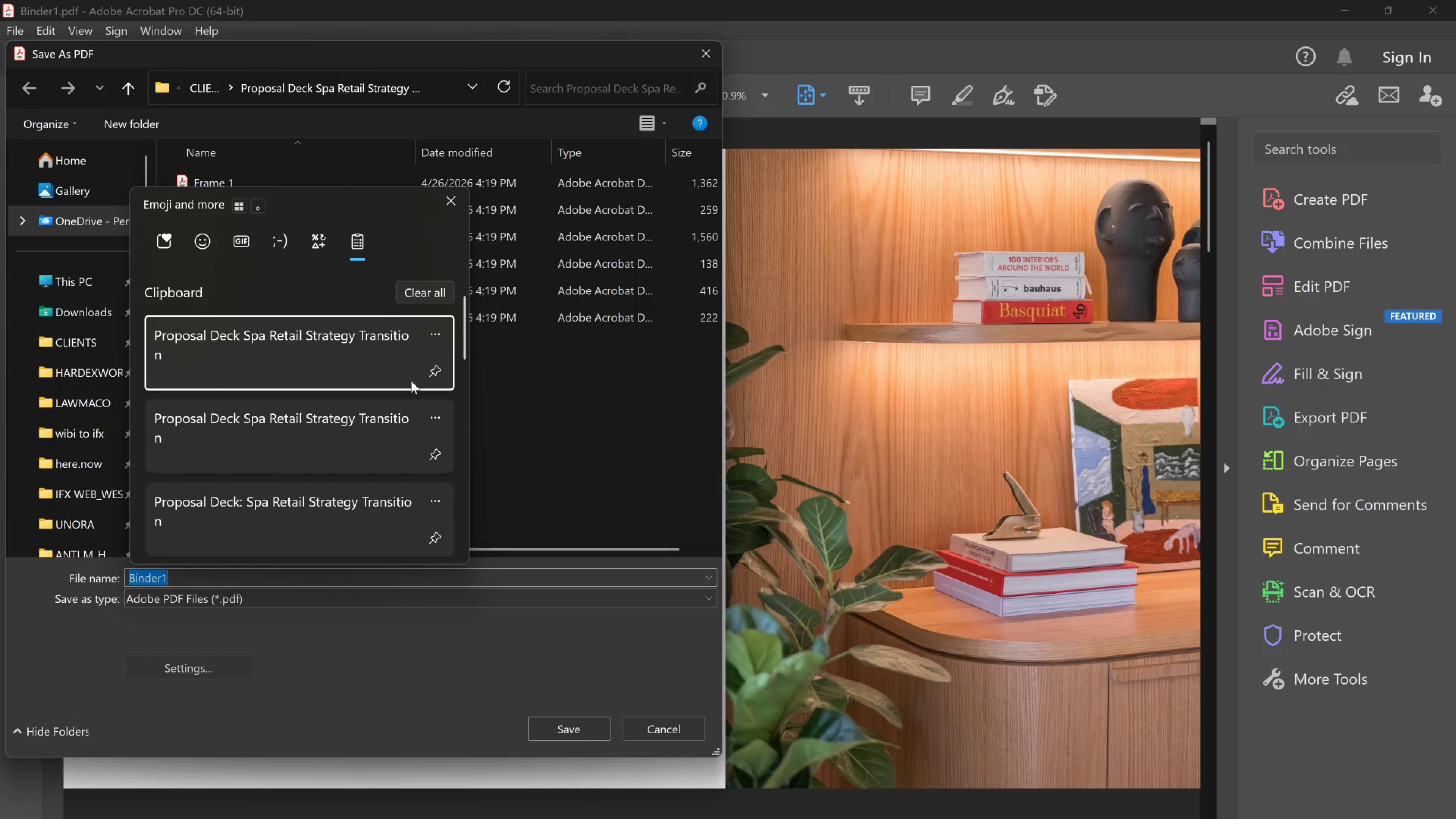 
left_click([372, 355])
 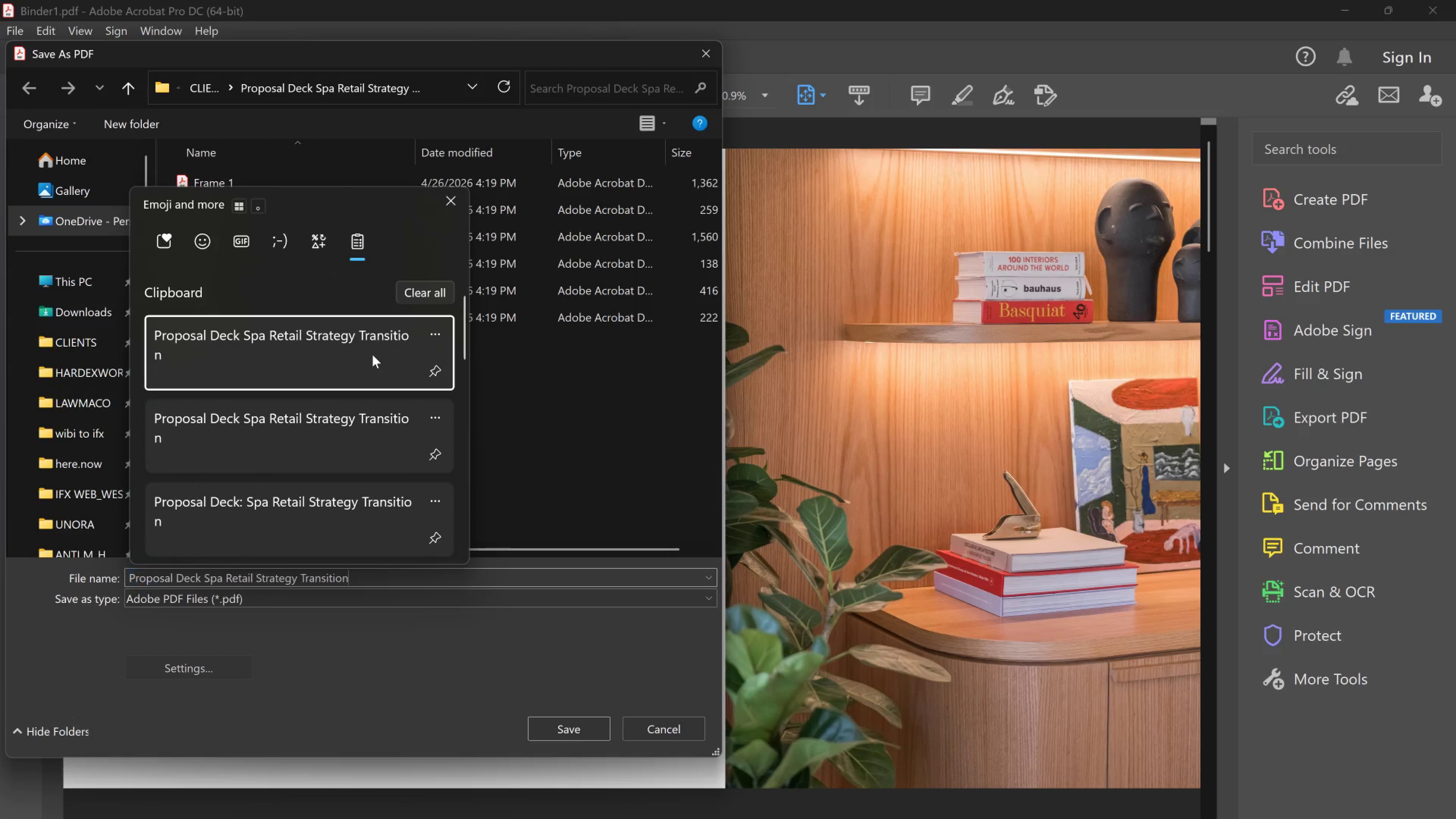 
key(Control+ControlLeft)
 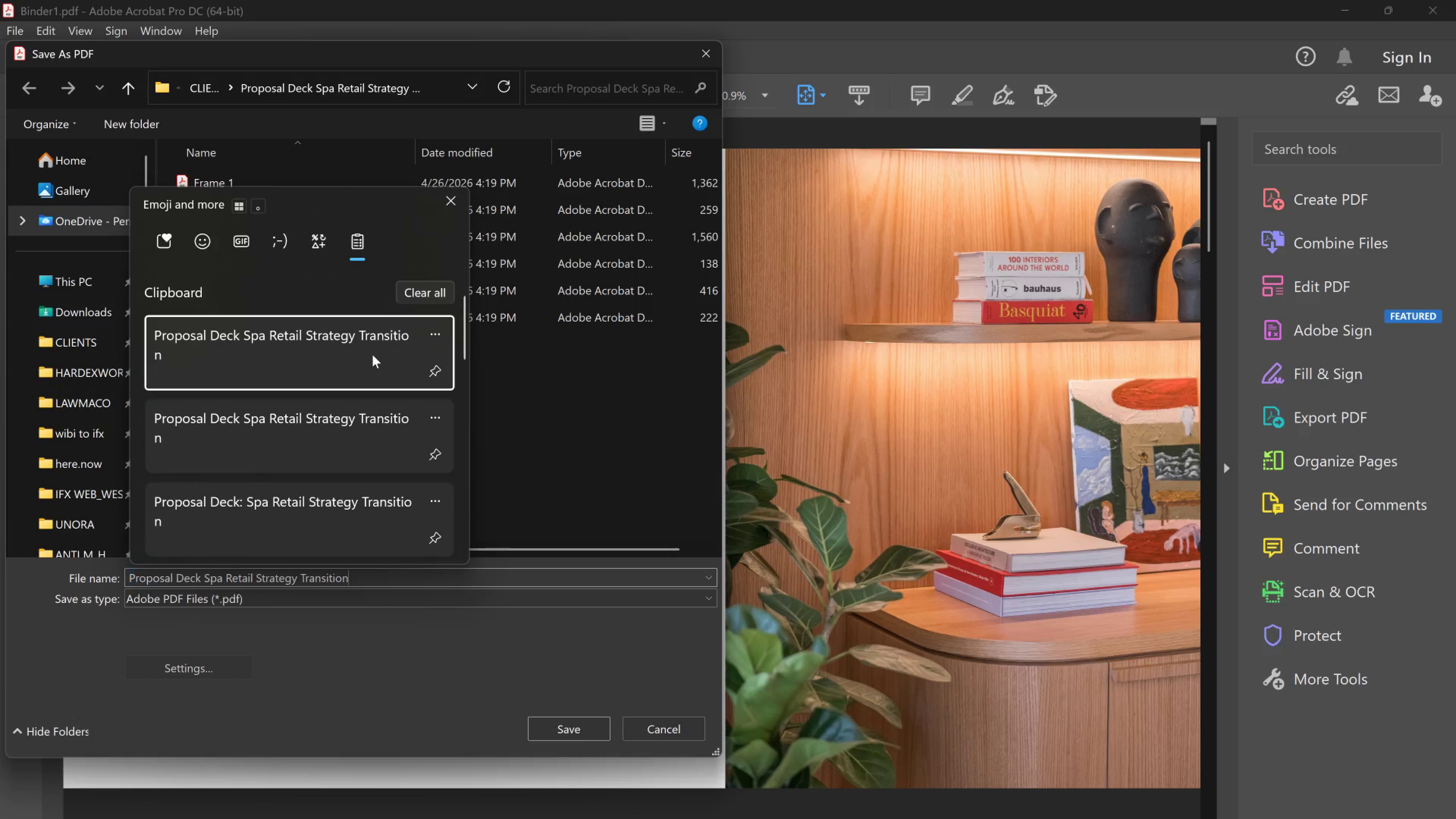 
key(Control+V)
 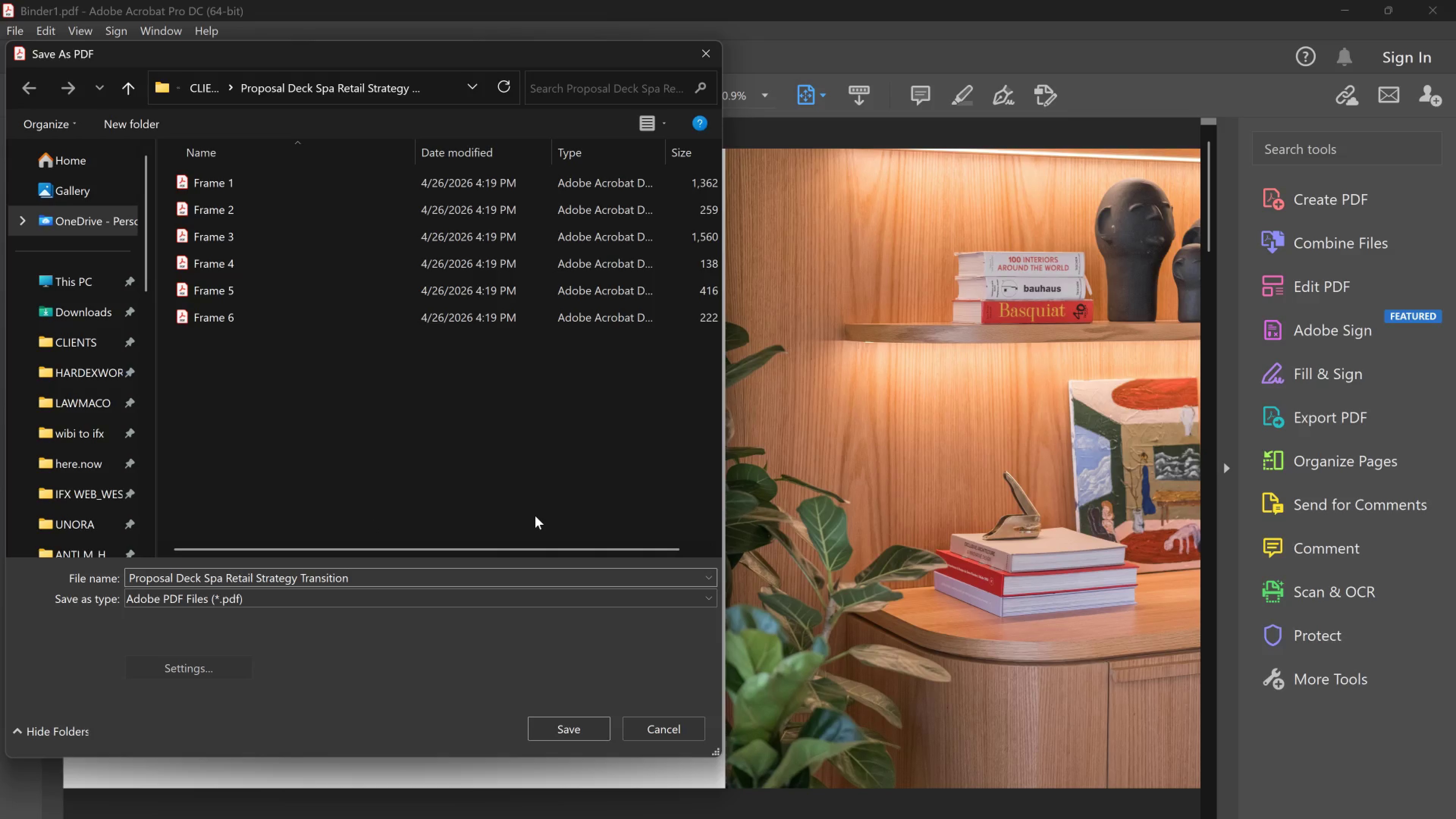 
type(_DOC)
 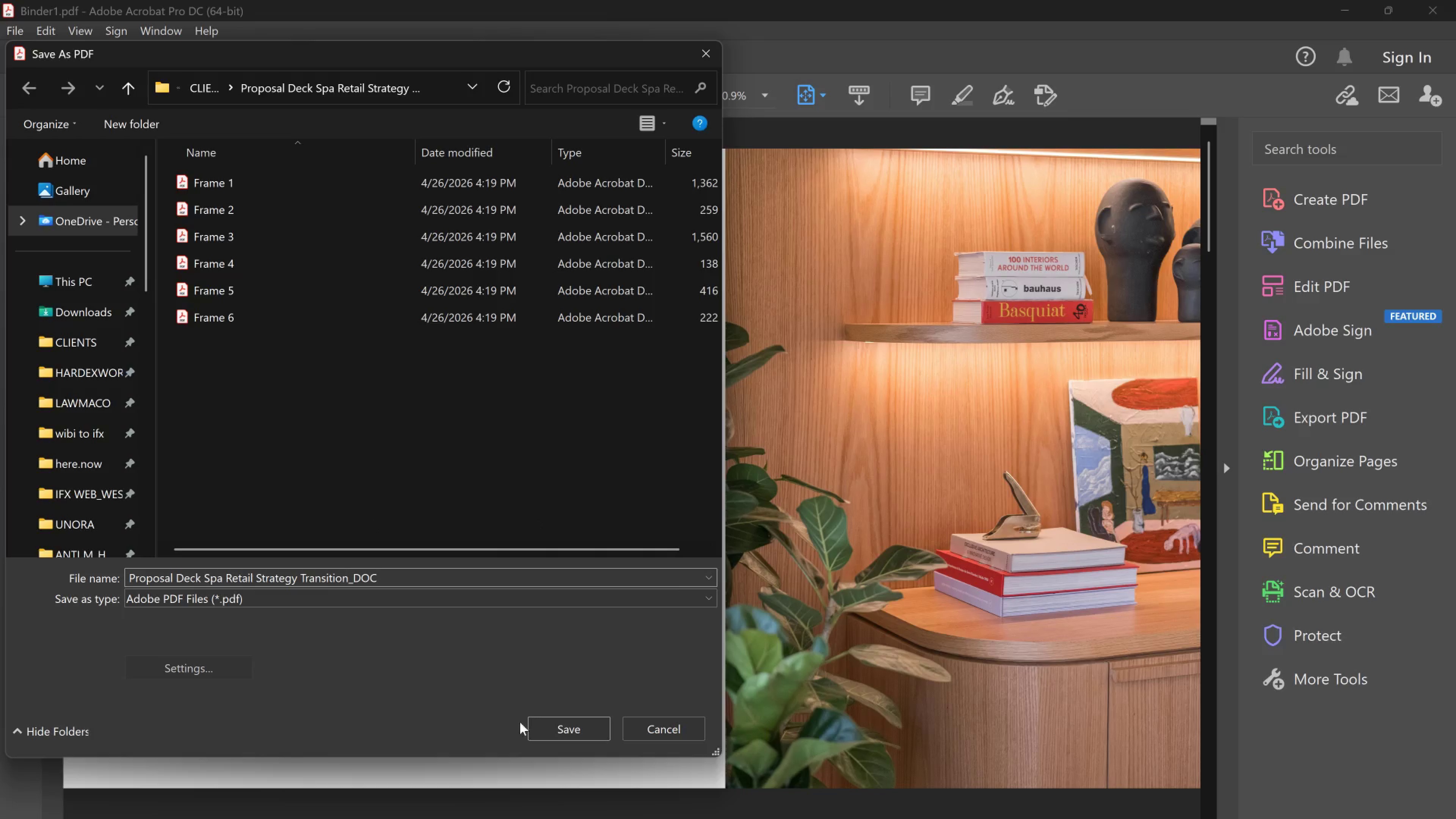 
left_click([529, 722])
 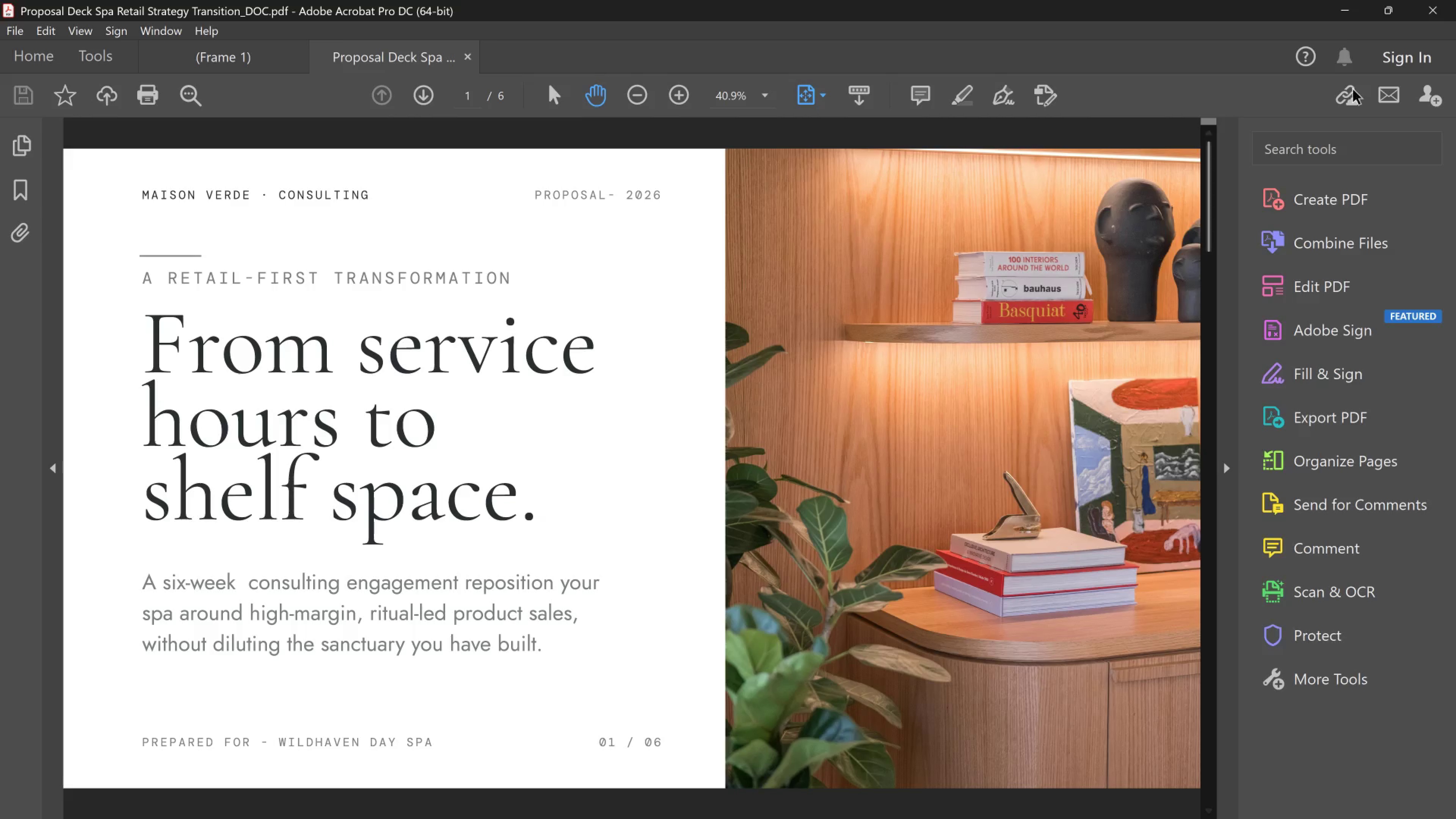 
left_click([1450, 8])
 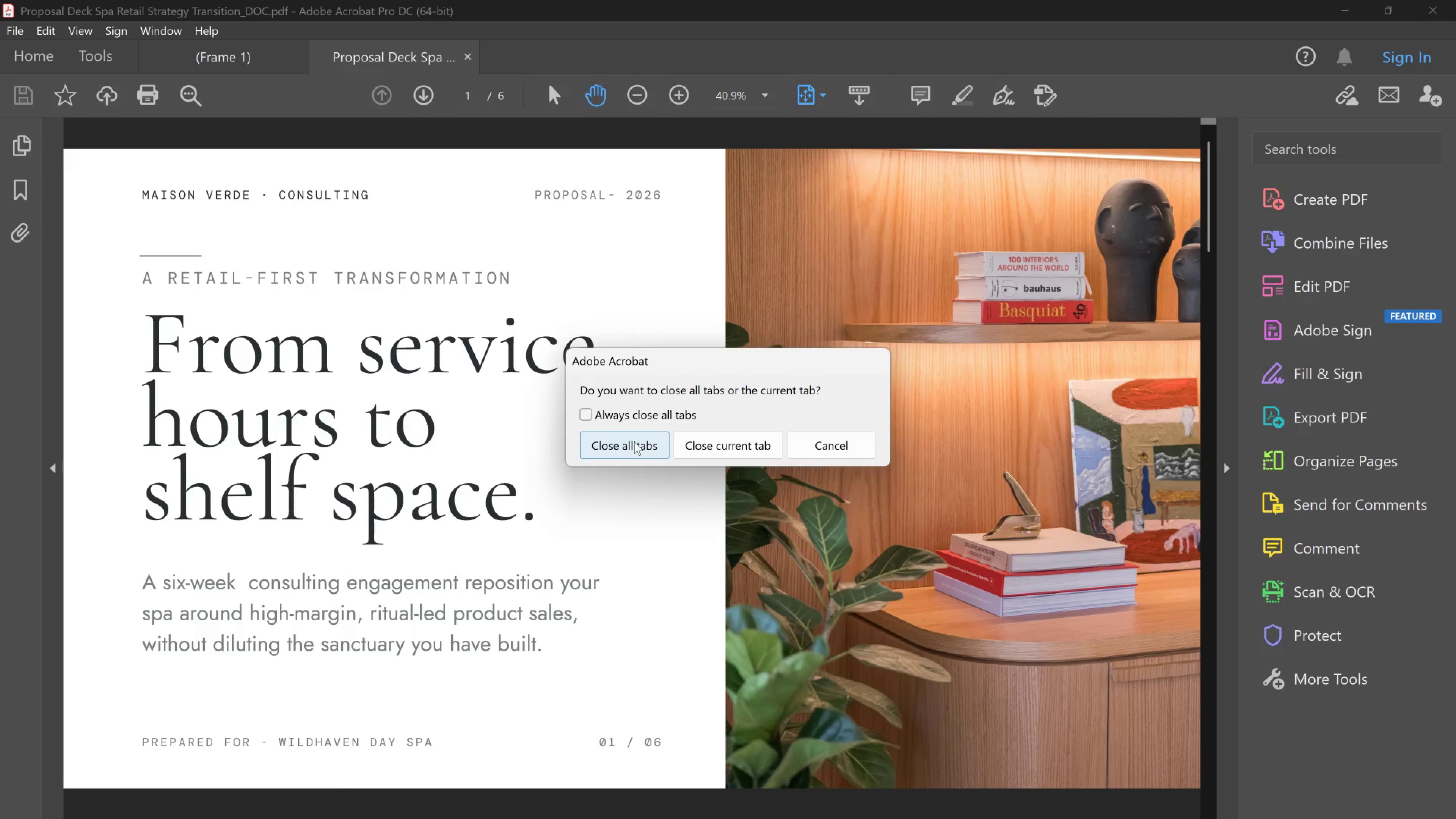 
left_click([634, 441])
 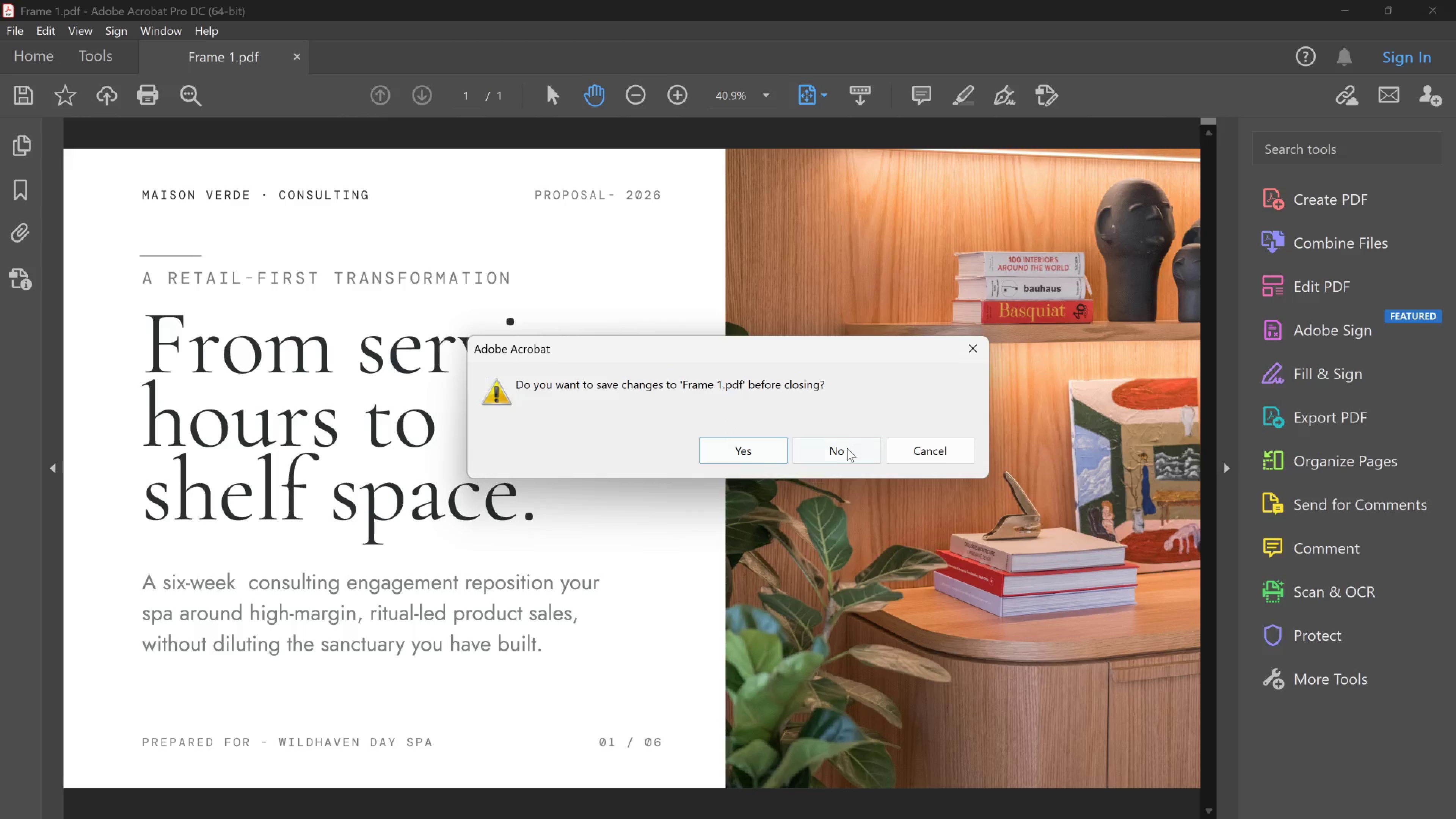 
left_click_drag(start_coordinate=[849, 448], to_coordinate=[858, 448])
 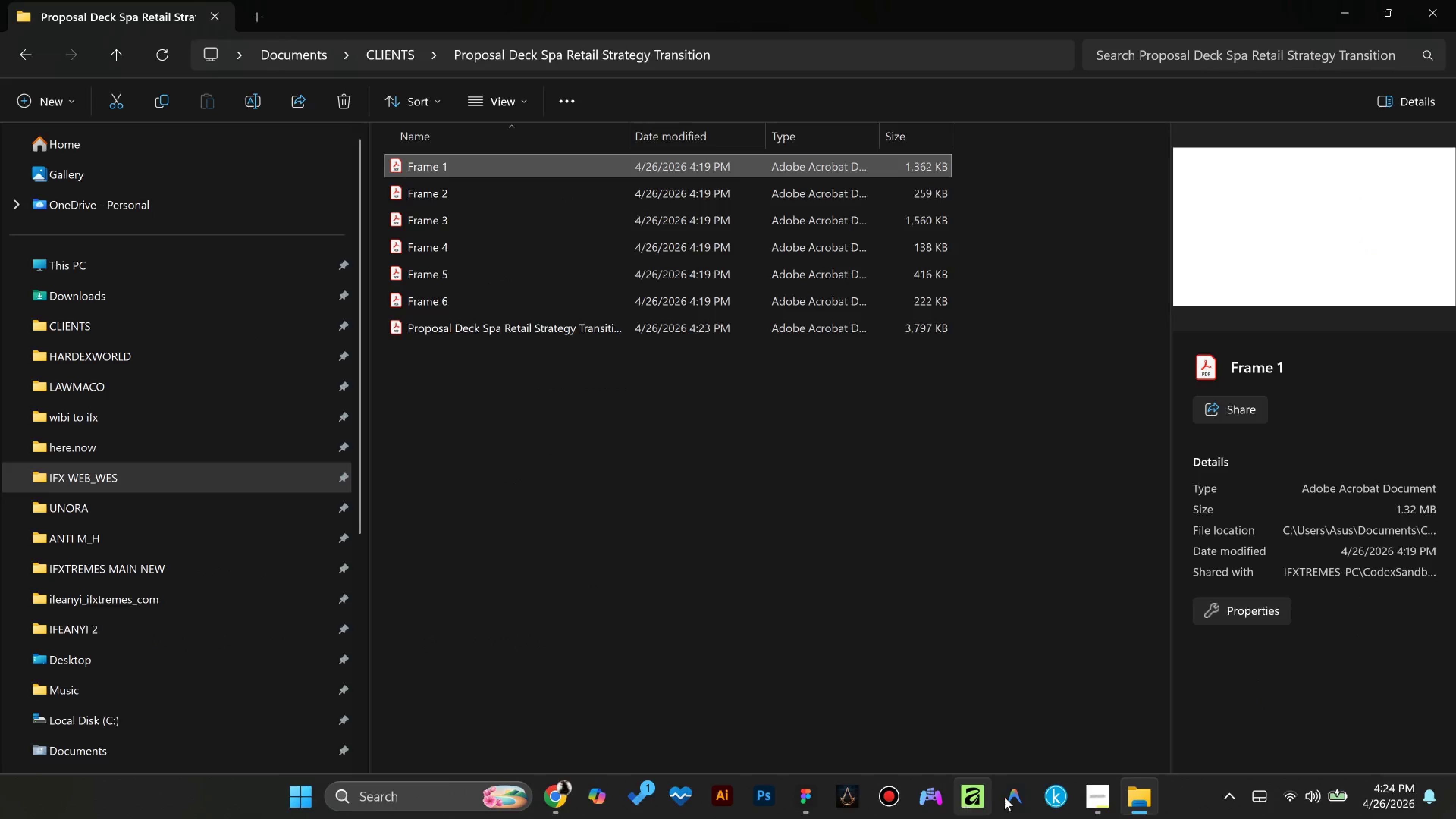 
left_click([1088, 792])